 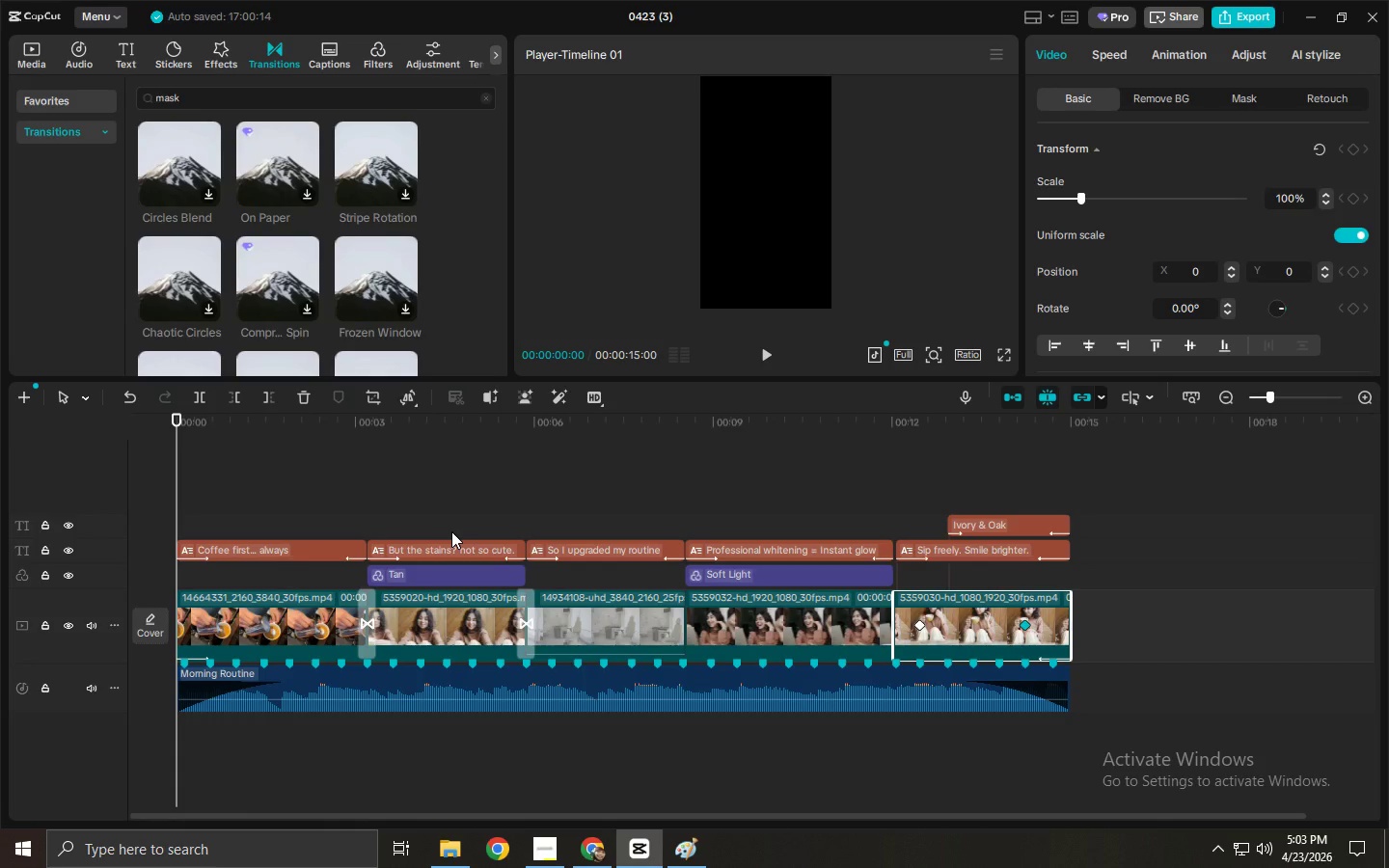 
left_click([1239, 96])
 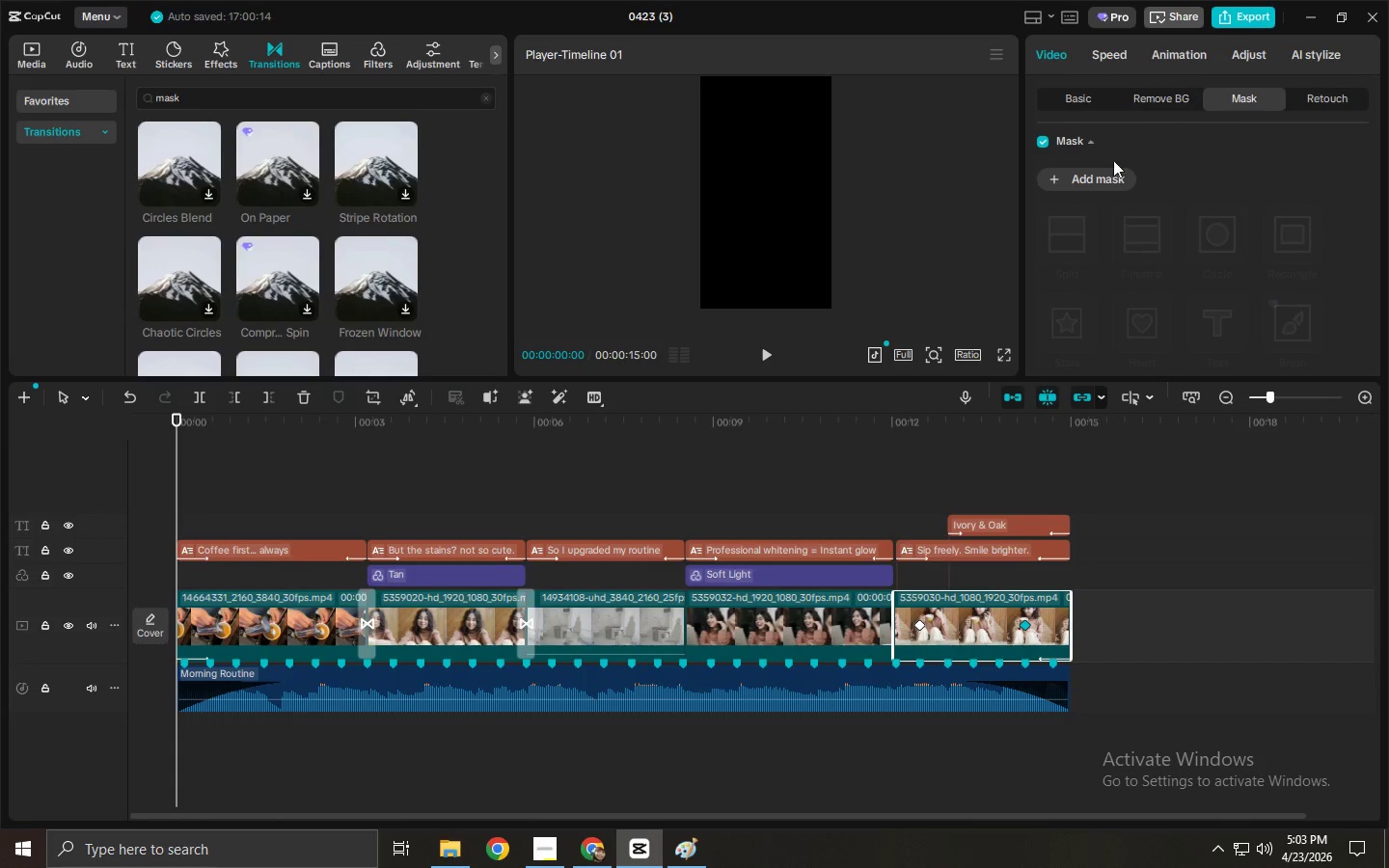 
left_click([1096, 174])
 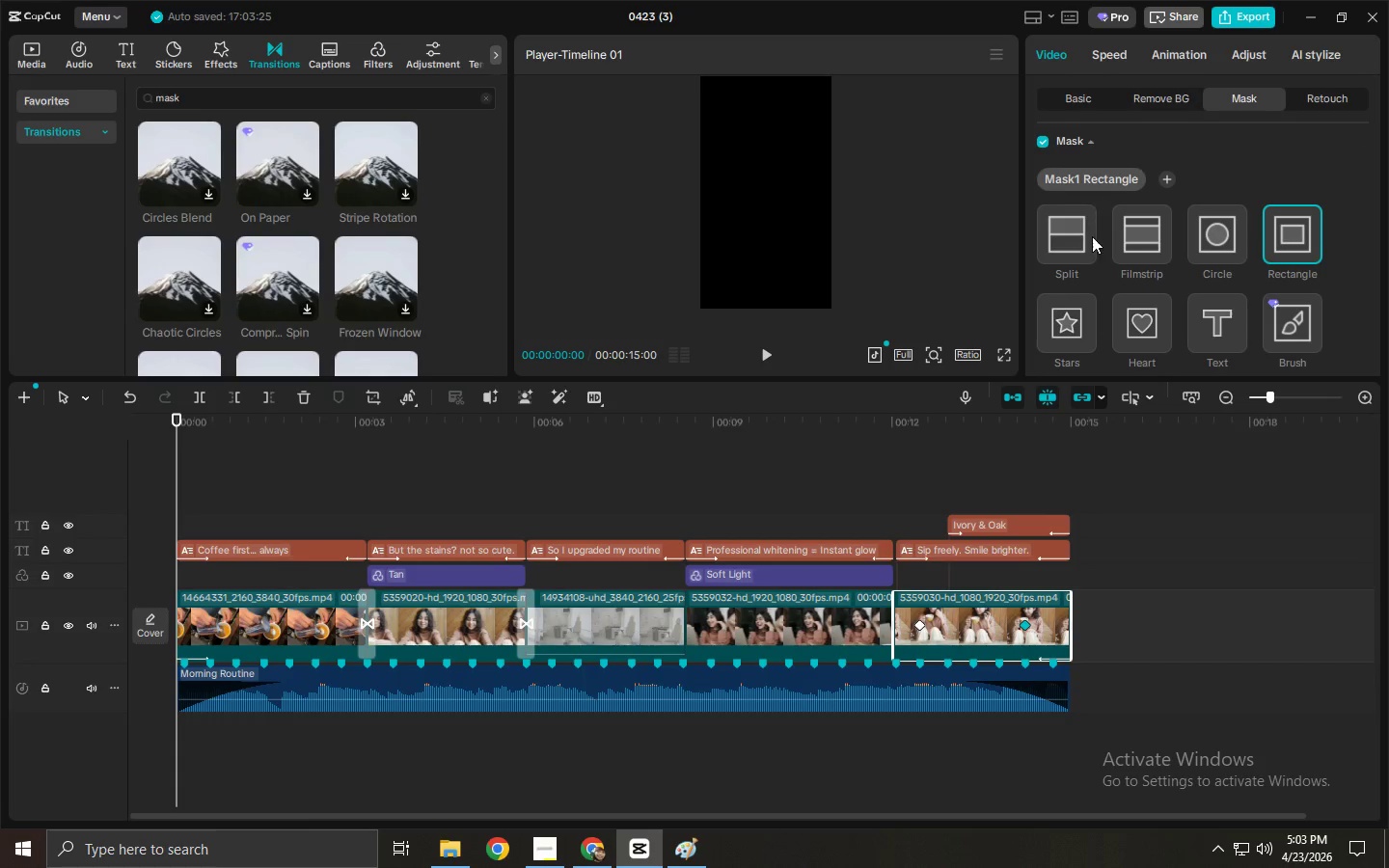 
scroll: coordinate [1092, 236], scroll_direction: down, amount: 1.0
 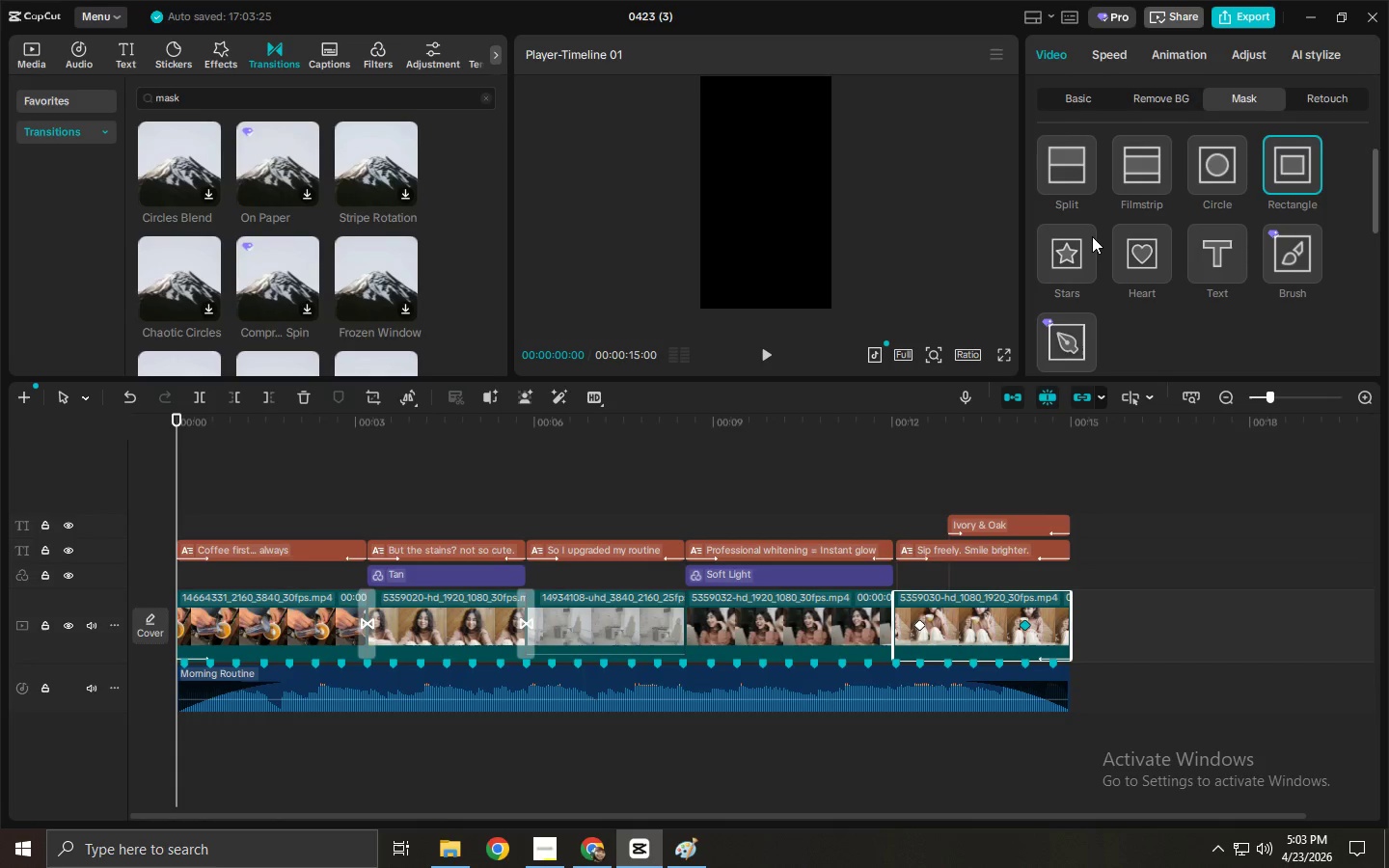 
scroll: coordinate [1092, 236], scroll_direction: up, amount: 2.0
 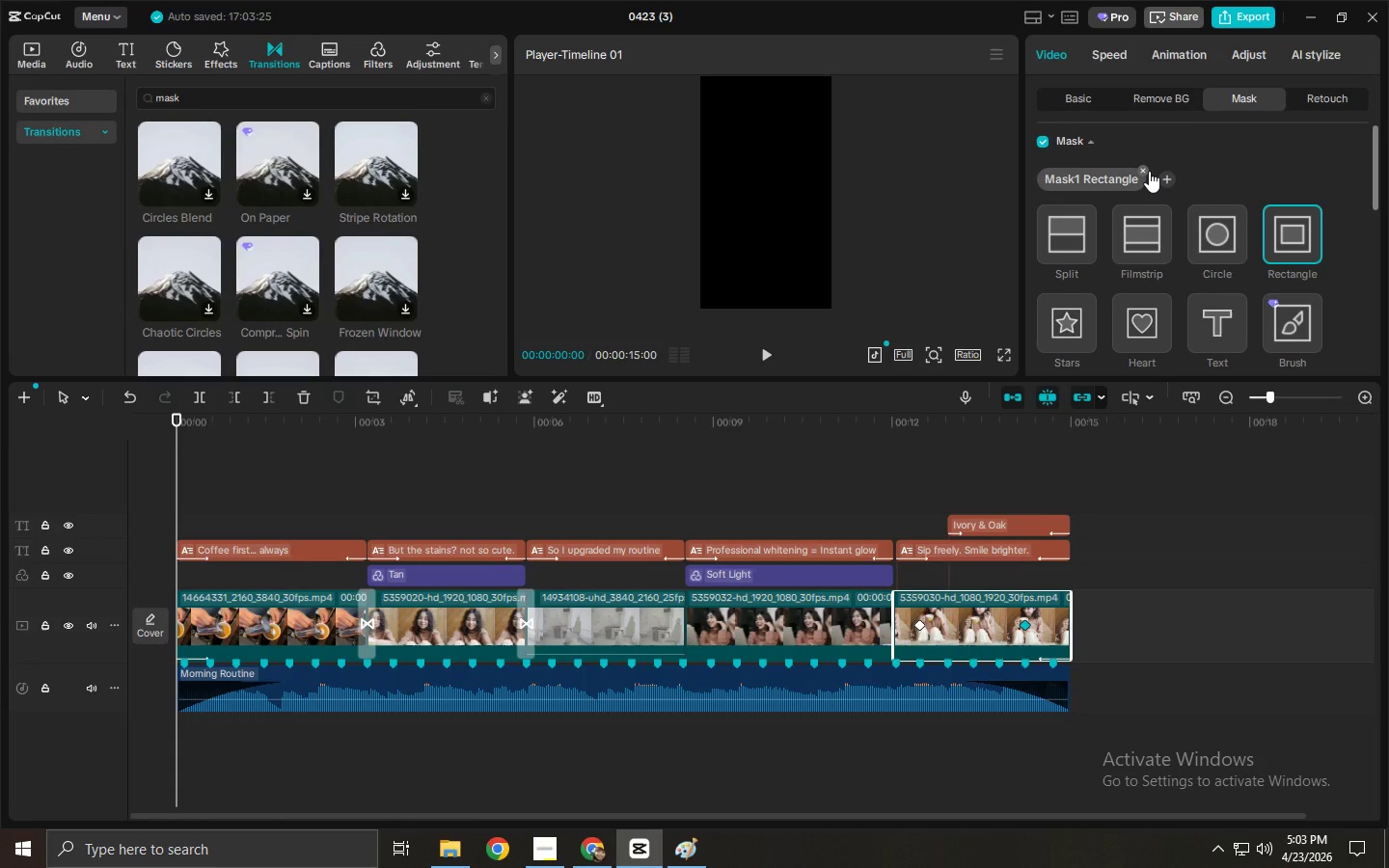 
left_click([1142, 167])
 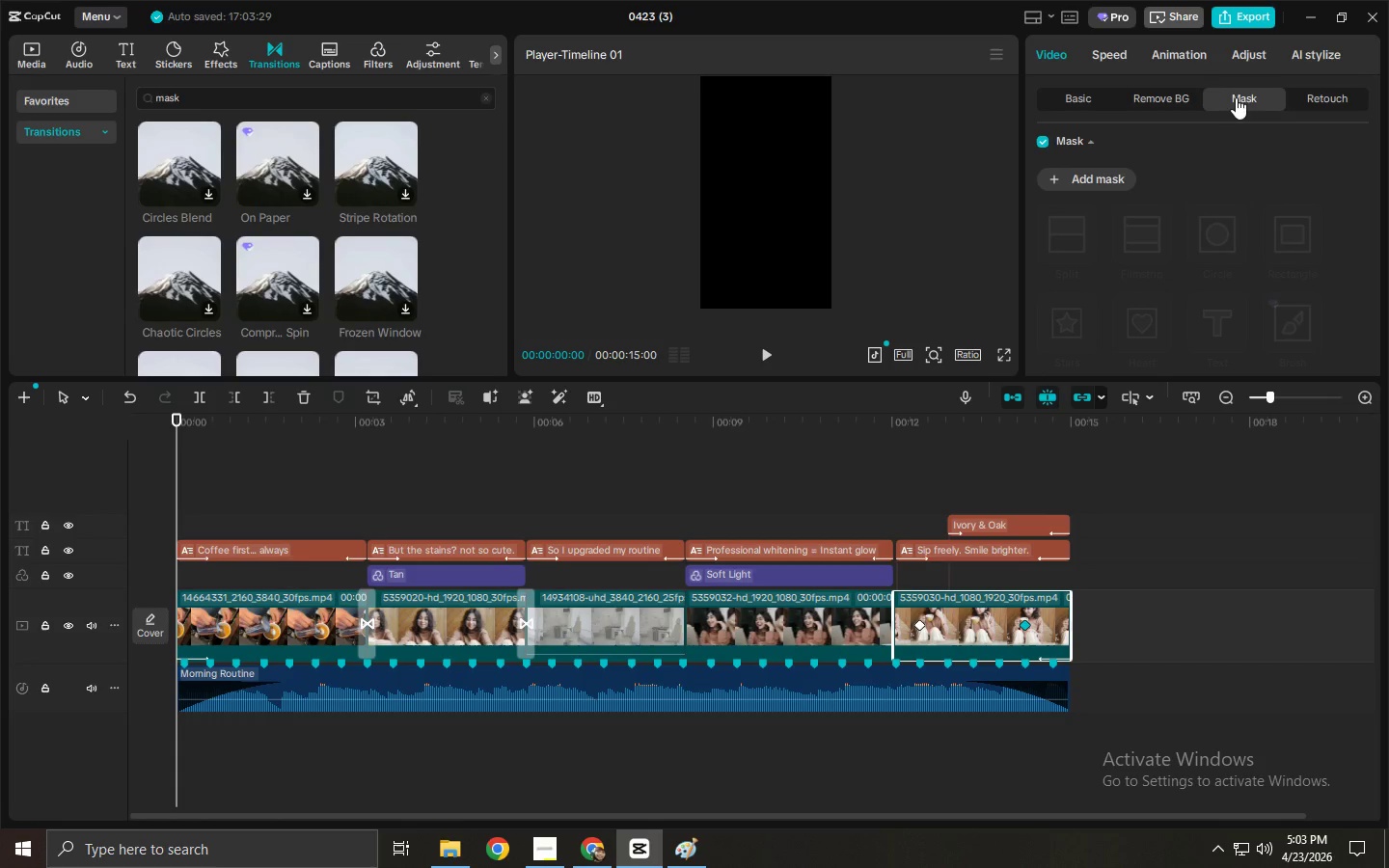 
left_click([1111, 98])
 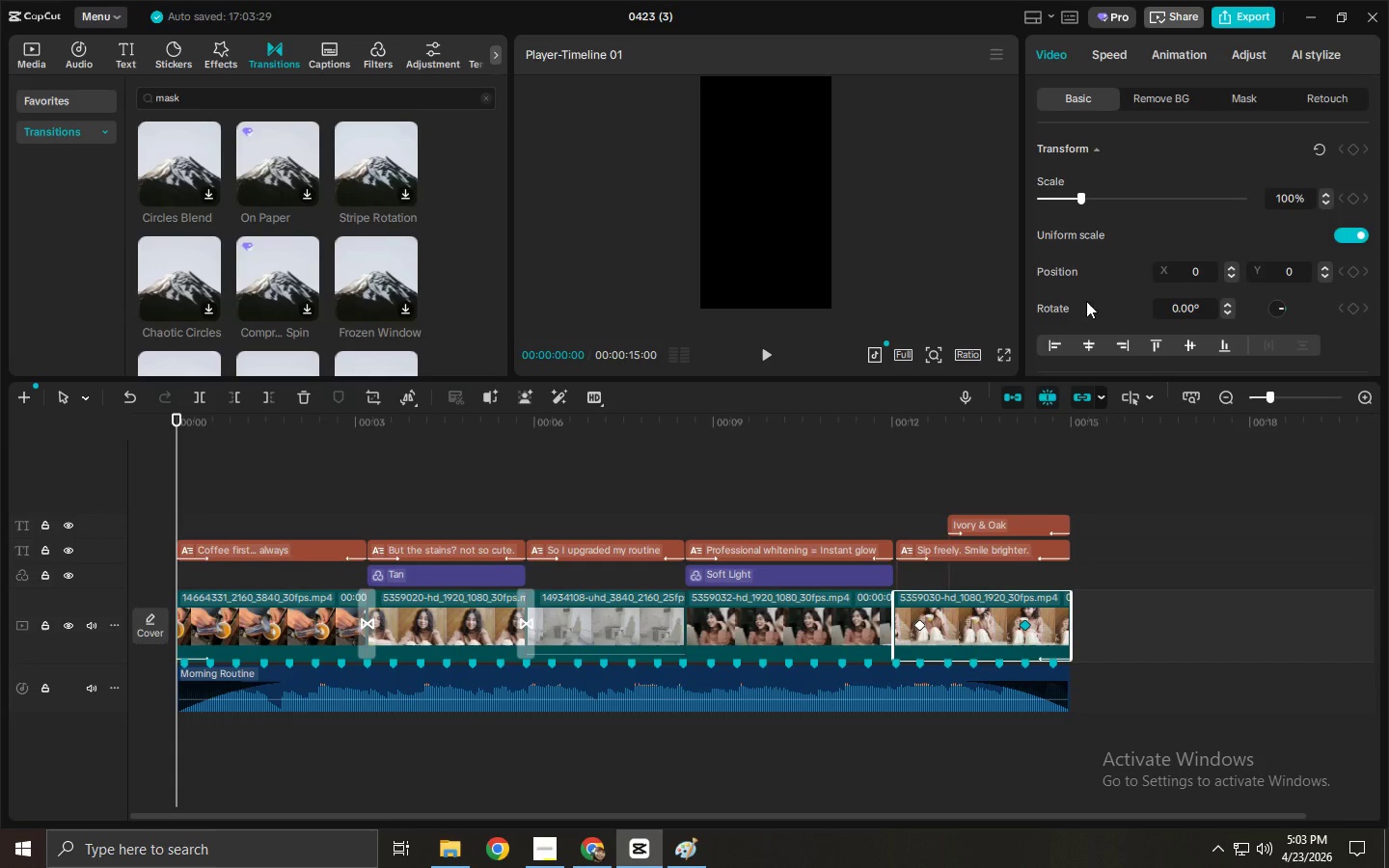 
left_click([255, 615])
 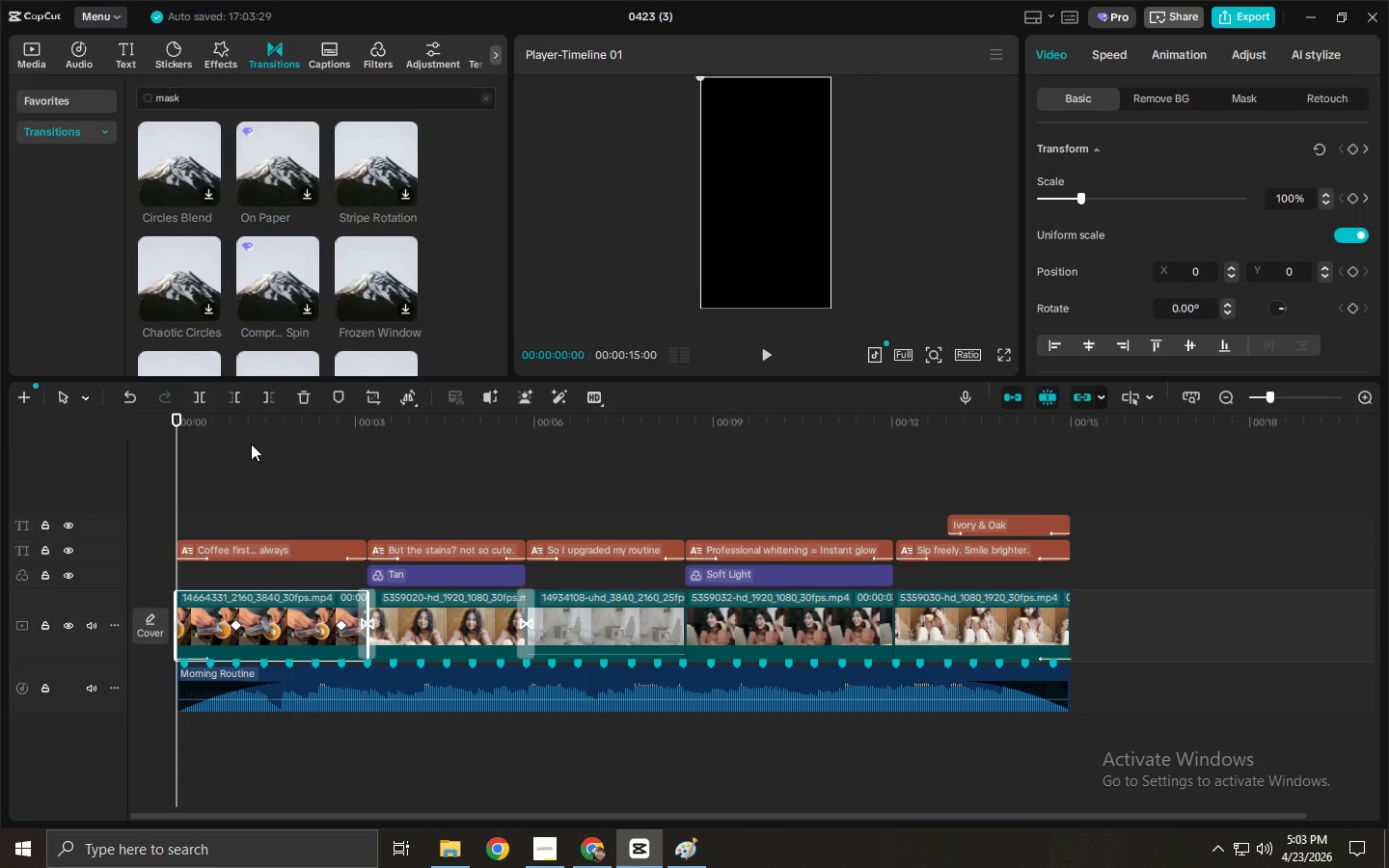 
wait(6.58)
 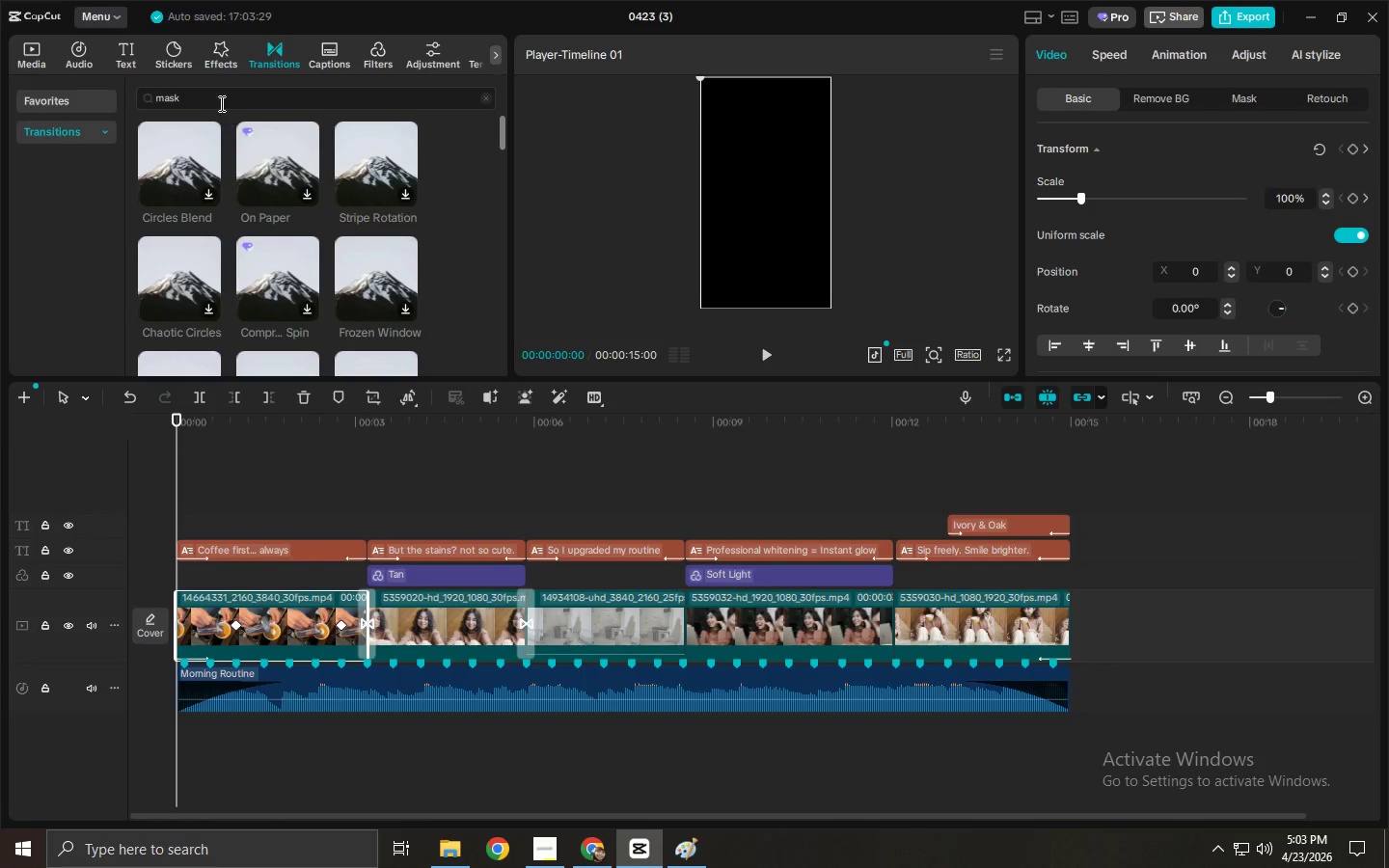 
double_click([220, 102])
 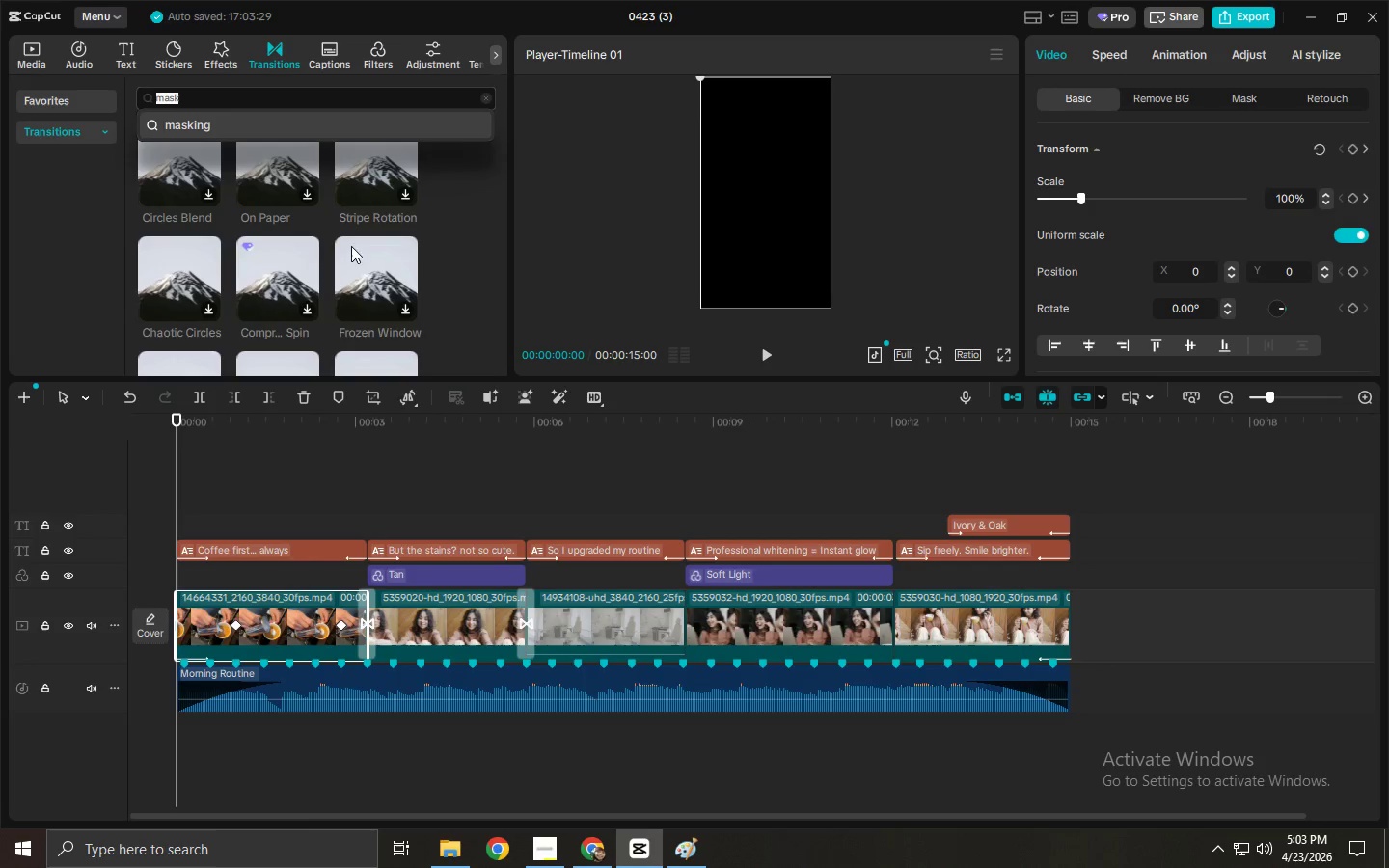 
scroll: coordinate [224, 154], scroll_direction: up, amount: 4.0
 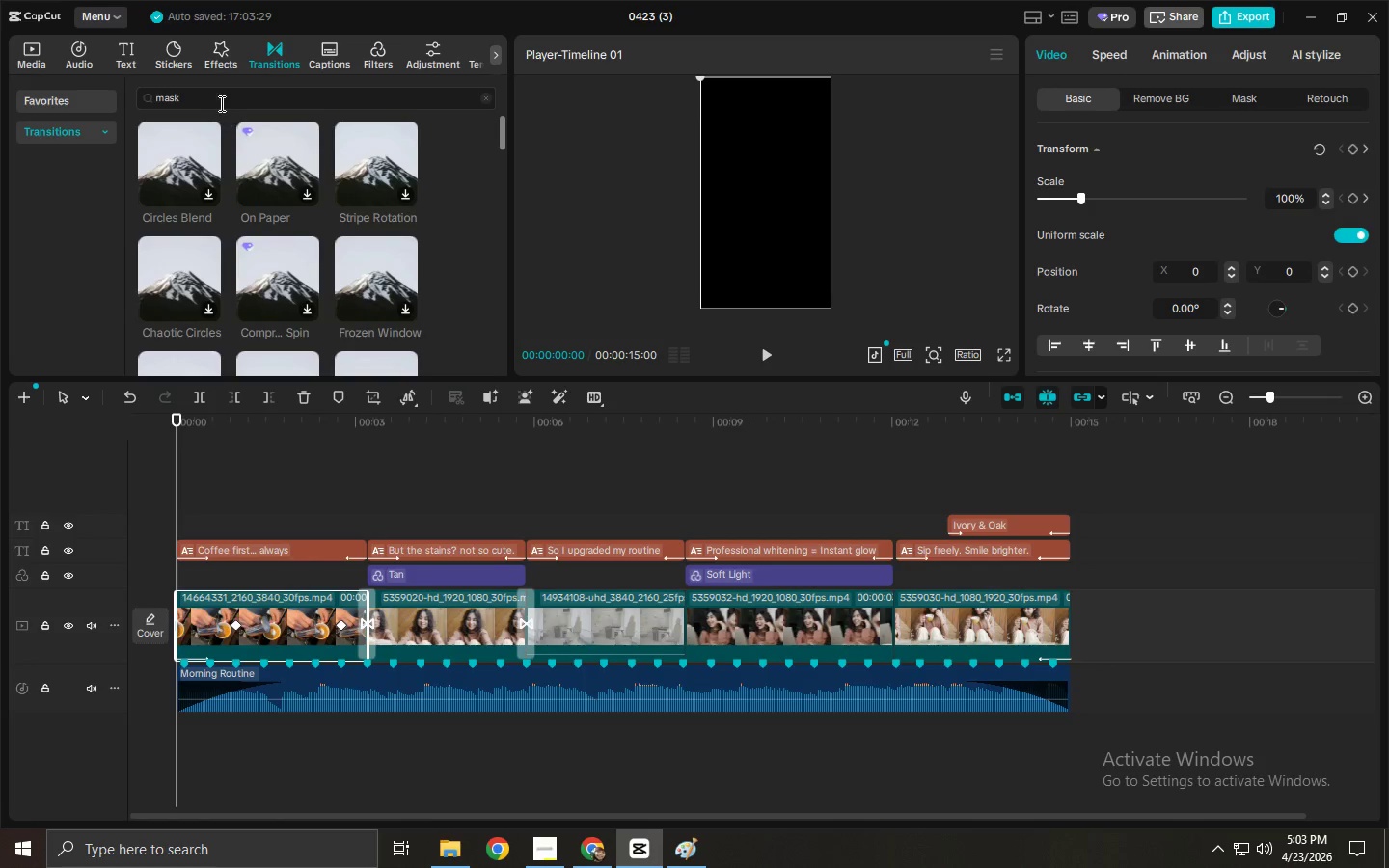 
left_click([428, 495])
 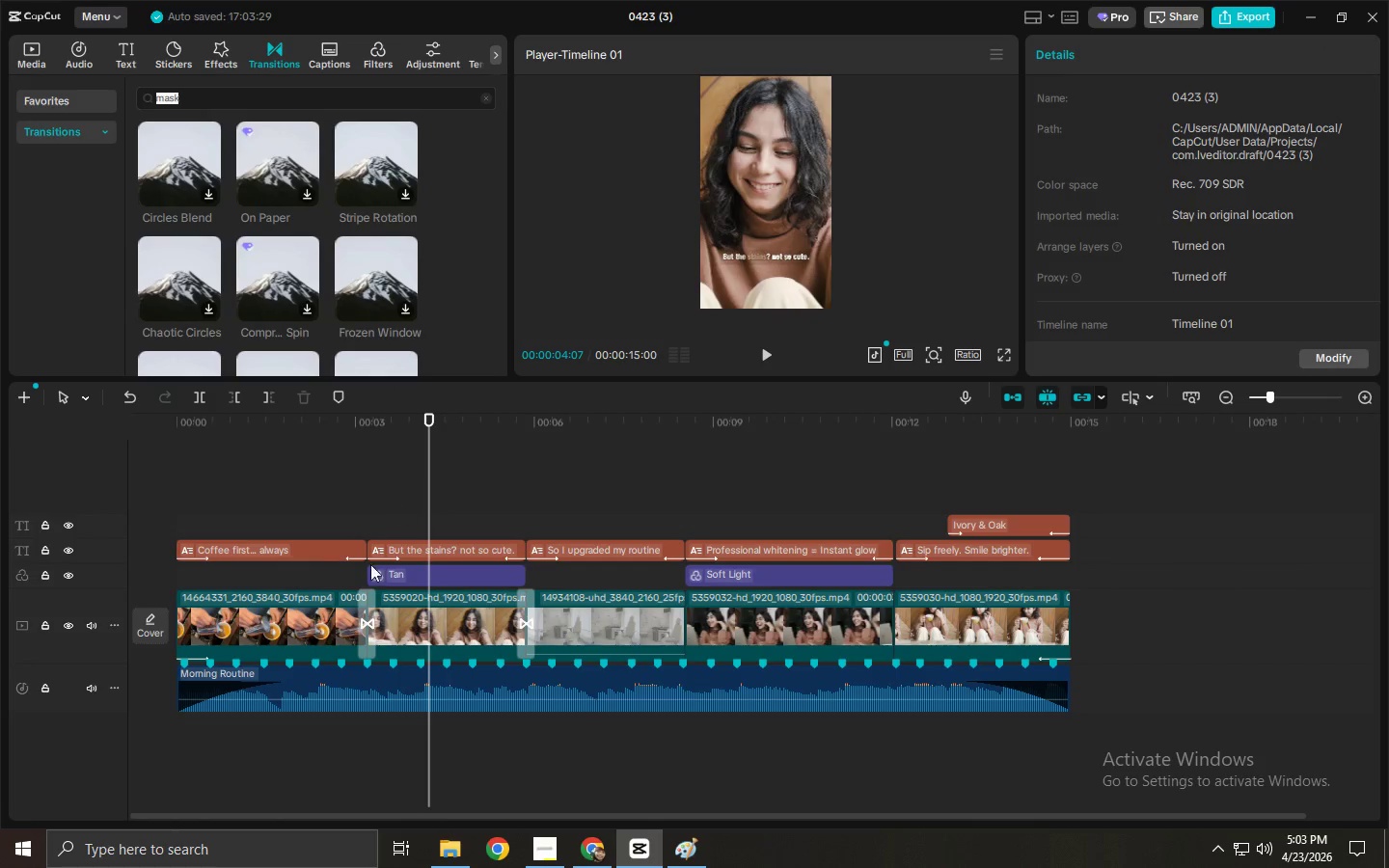 